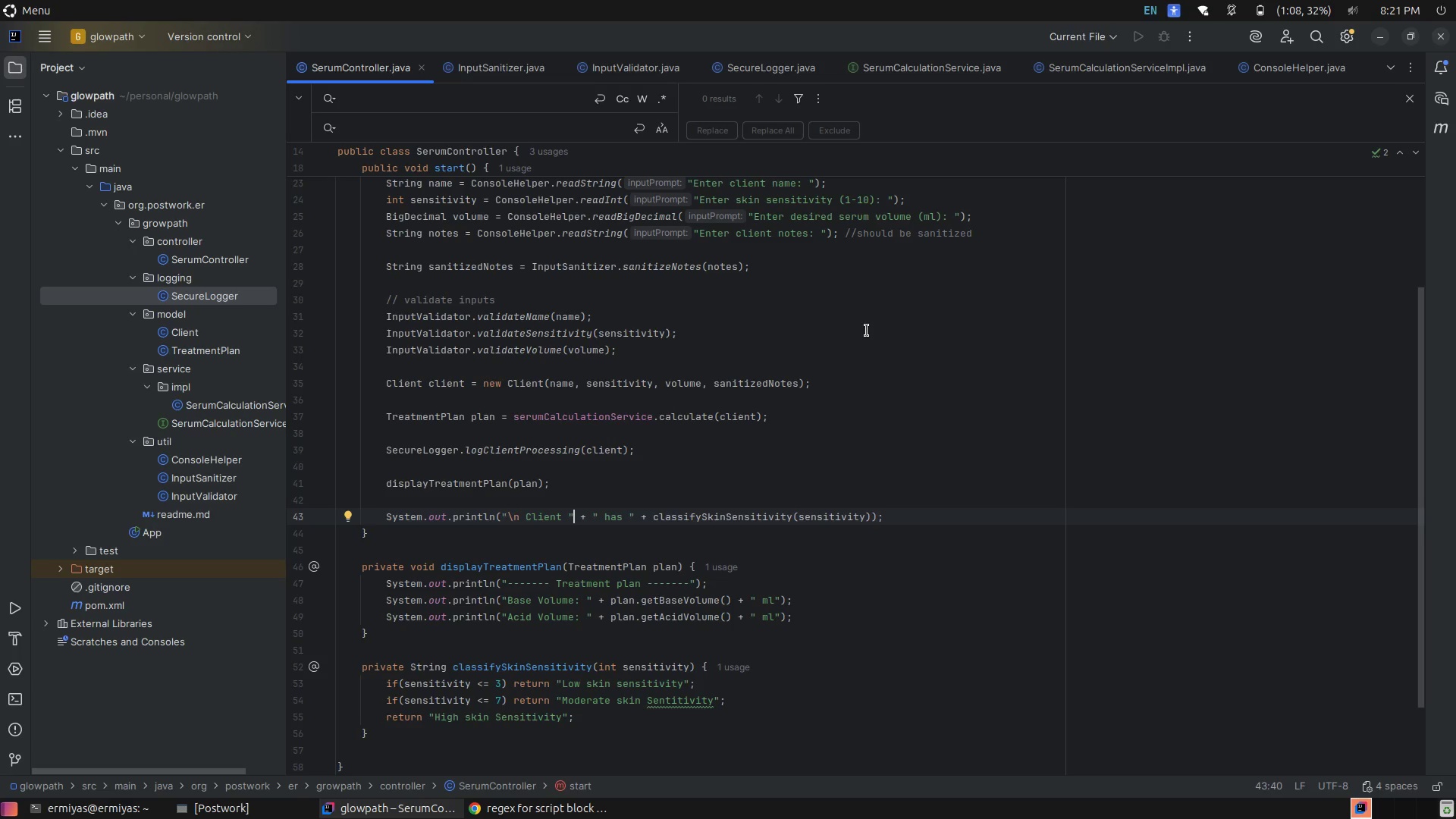 
wait(87.57)
 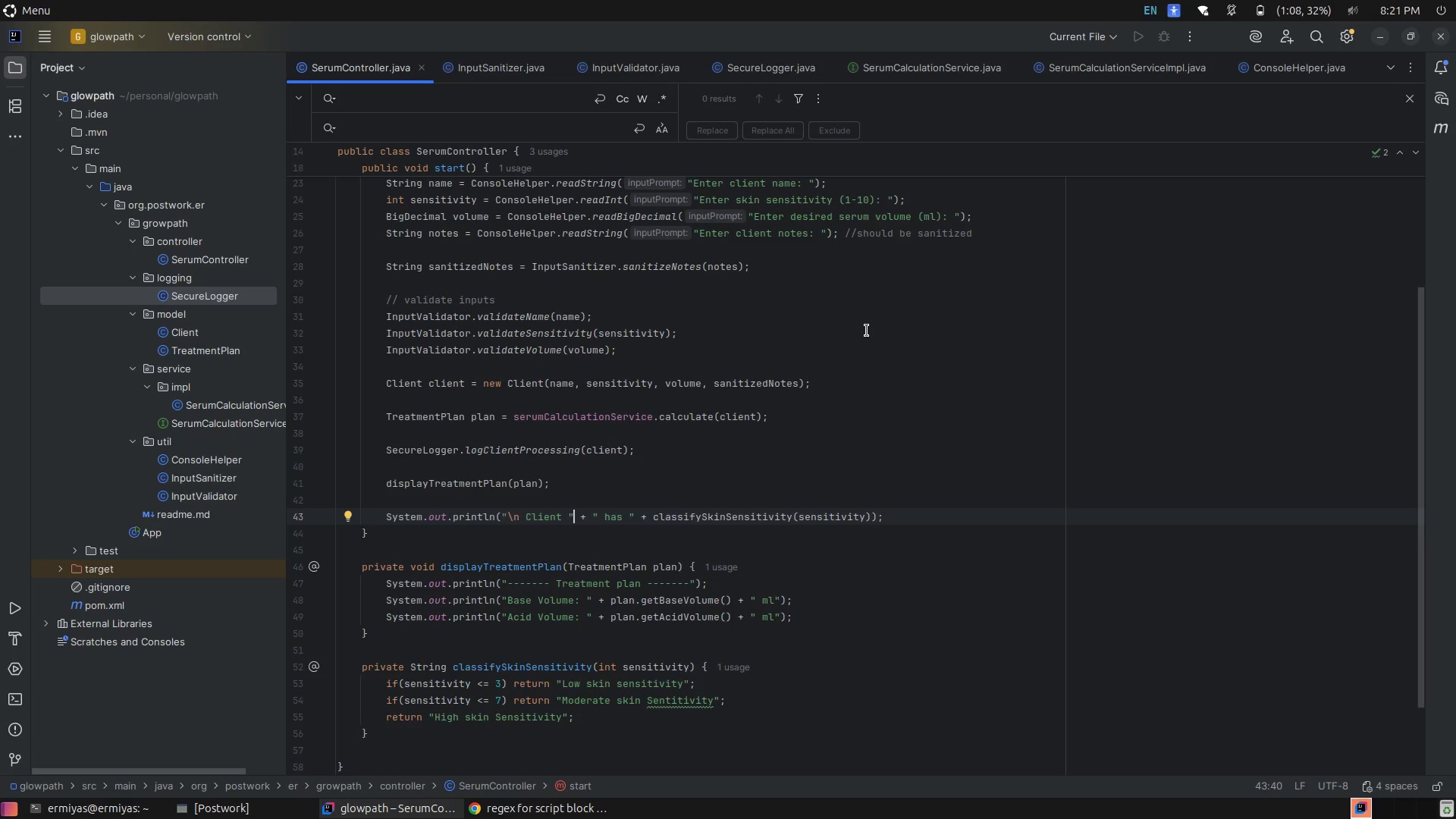 
scroll: coordinate [999, 592], scroll_direction: down, amount: 4.0
 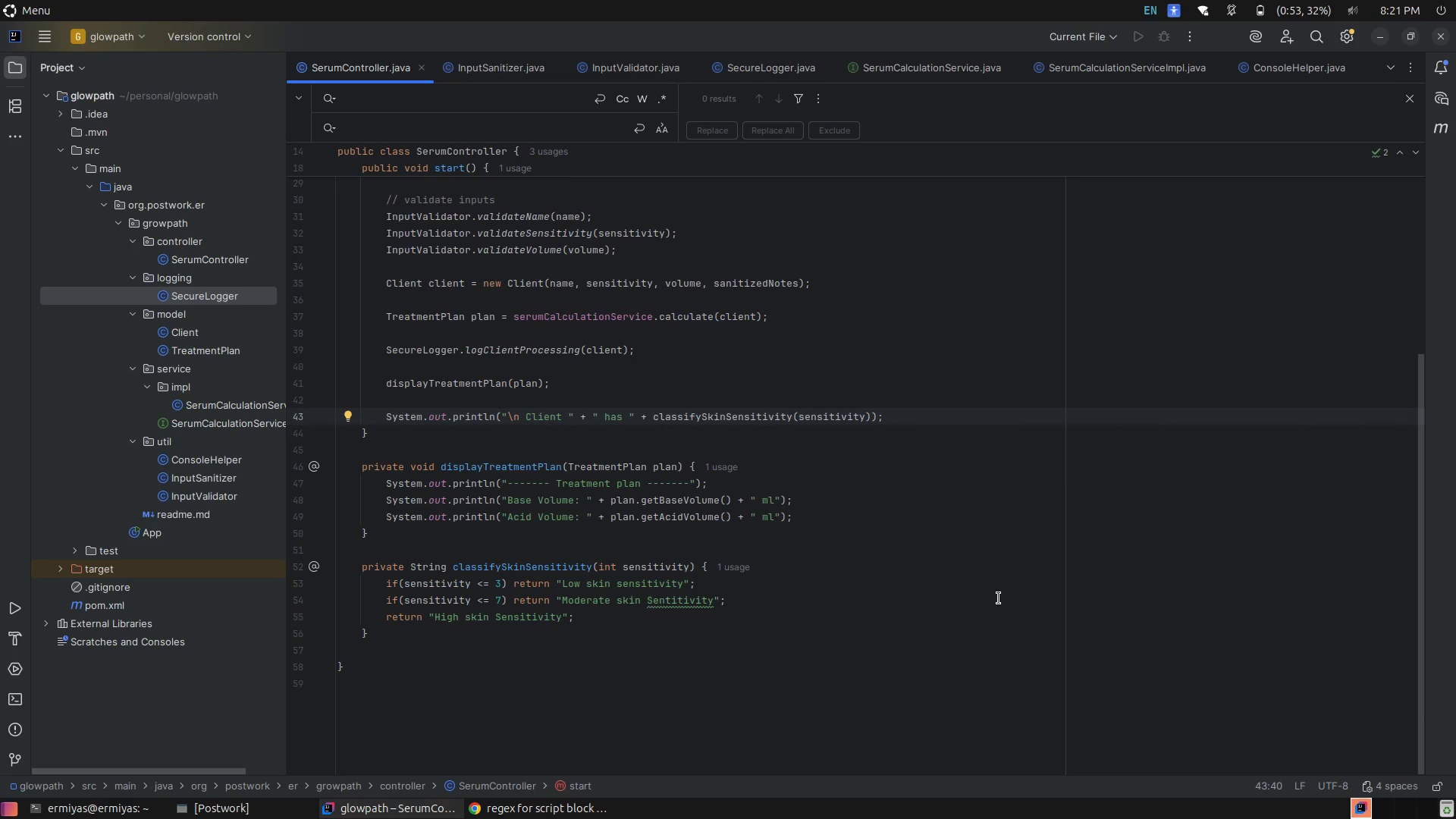 
scroll: coordinate [998, 598], scroll_direction: up, amount: 6.0
 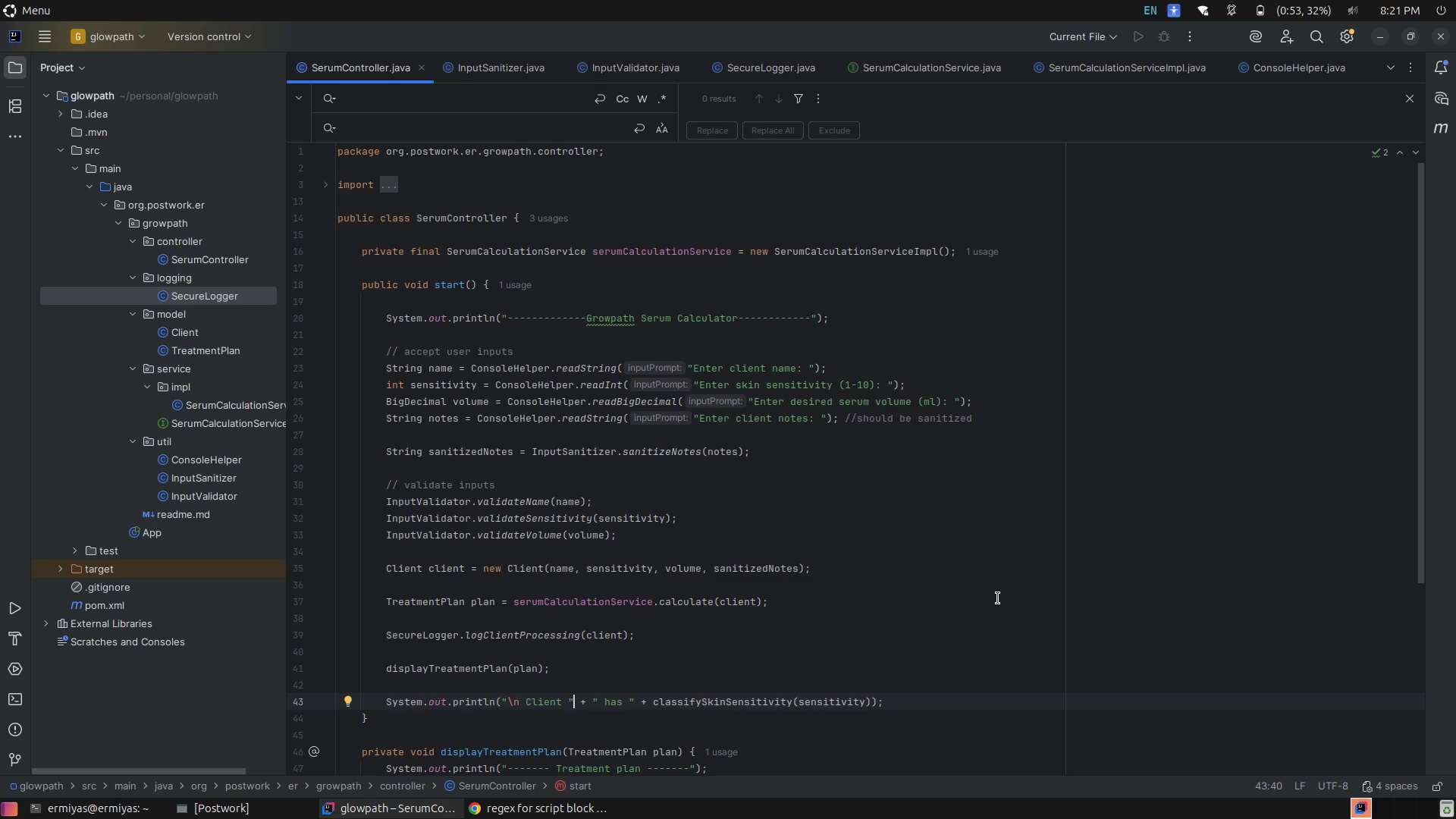 
wait(22.9)
 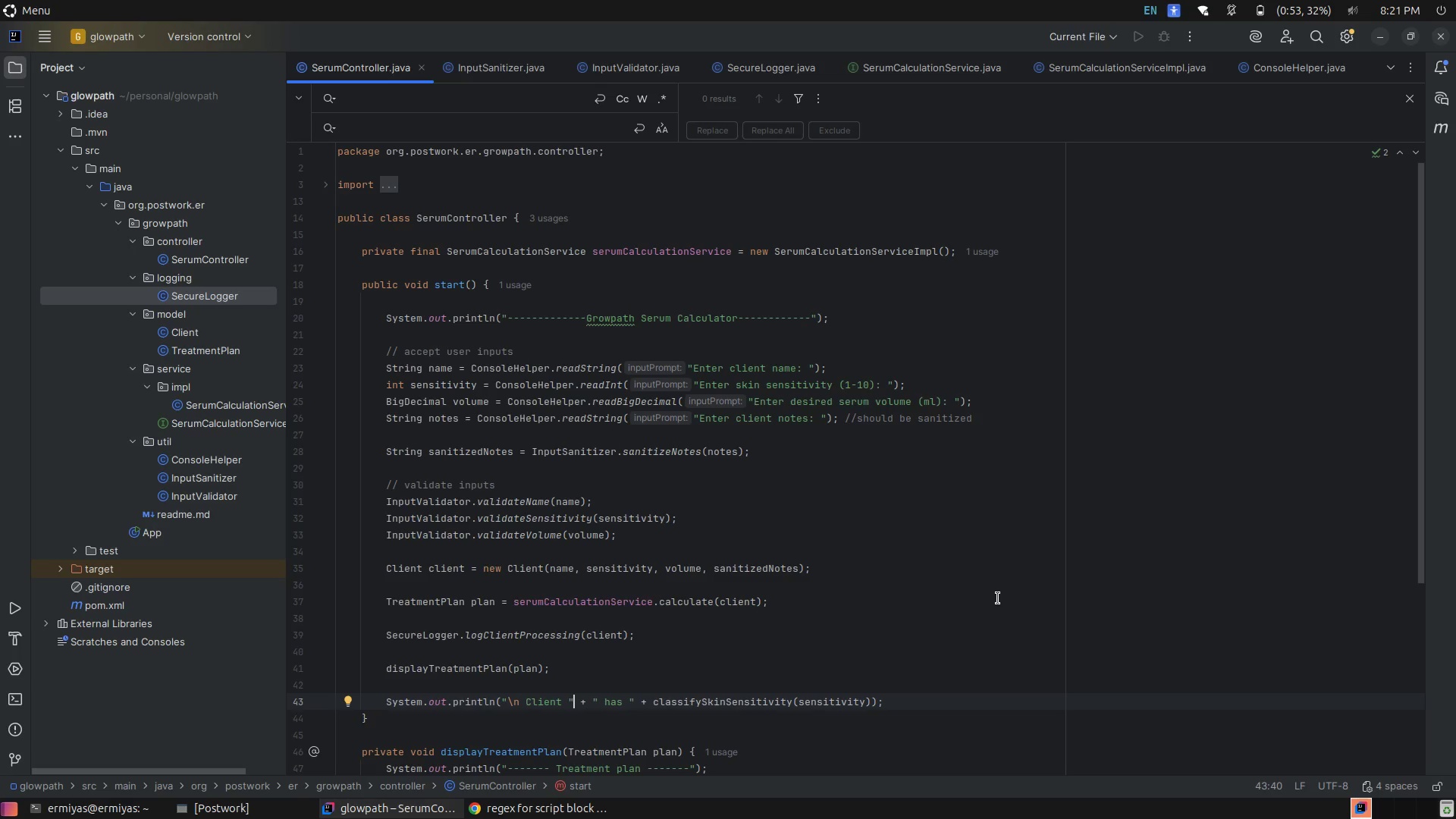 
scroll: coordinate [1015, 506], scroll_direction: down, amount: 4.0
 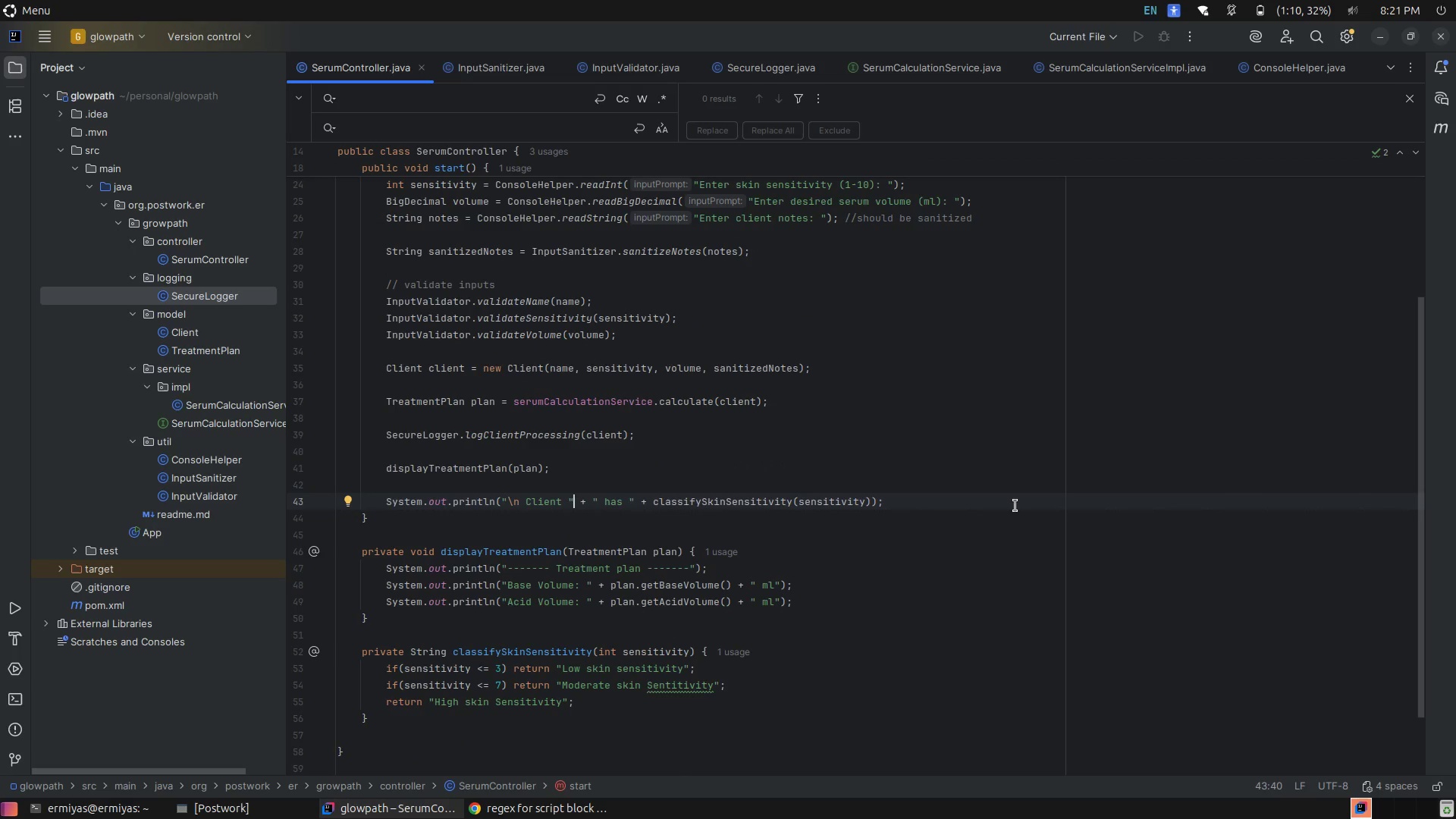 
scroll: coordinate [1014, 497], scroll_direction: up, amount: 2.0
 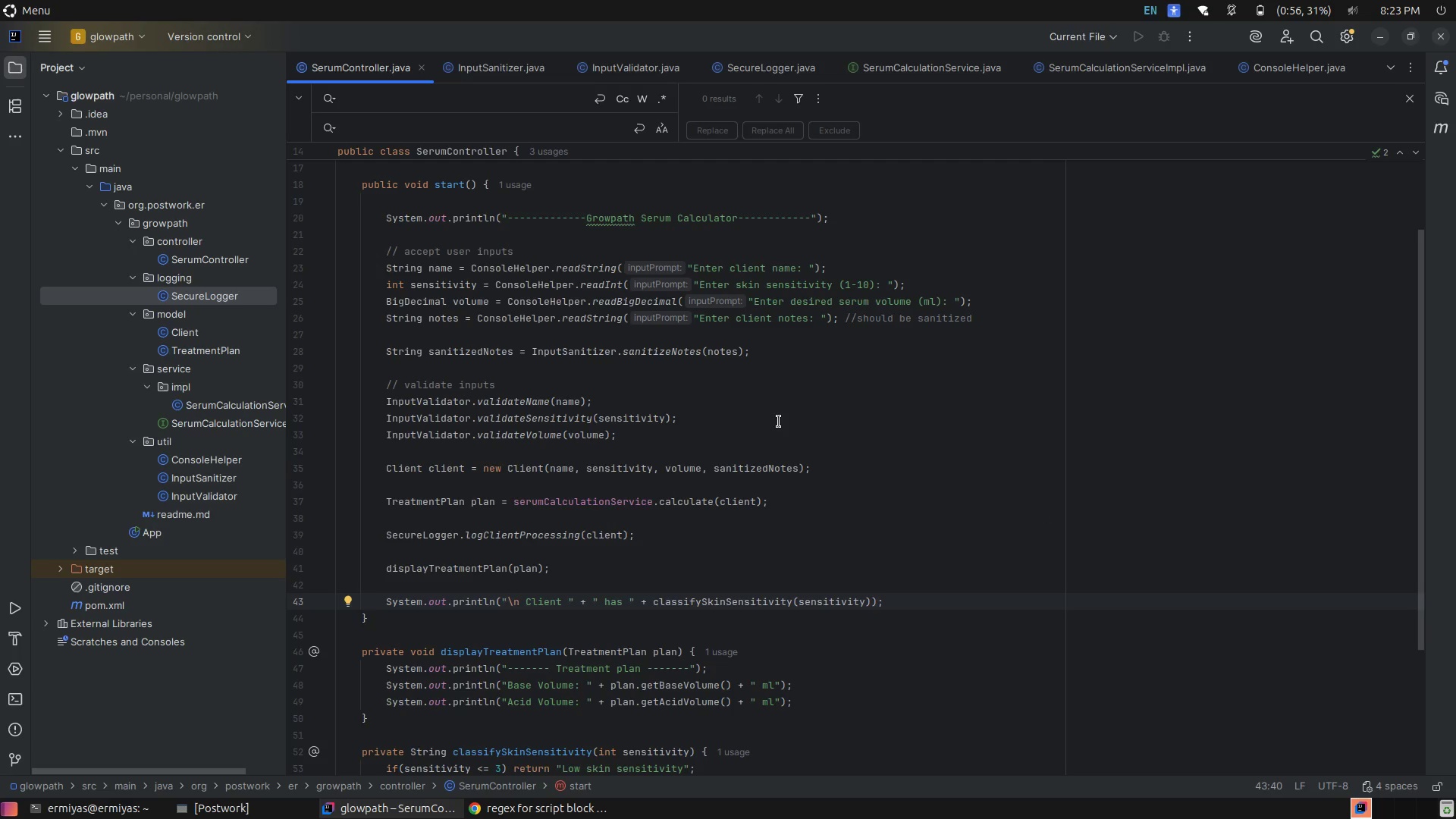 
wait(85.67)
 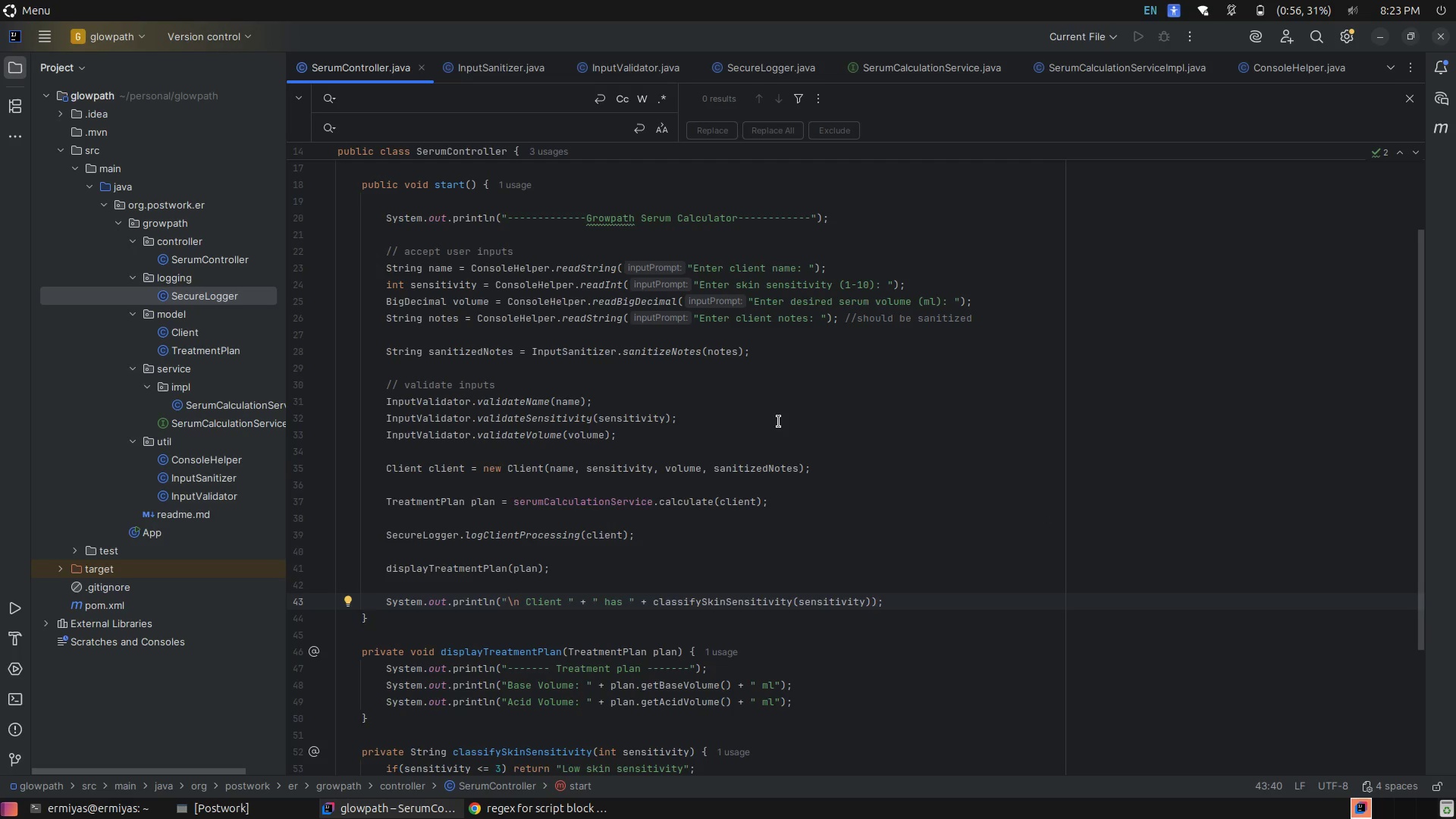 
left_click([805, 359])
 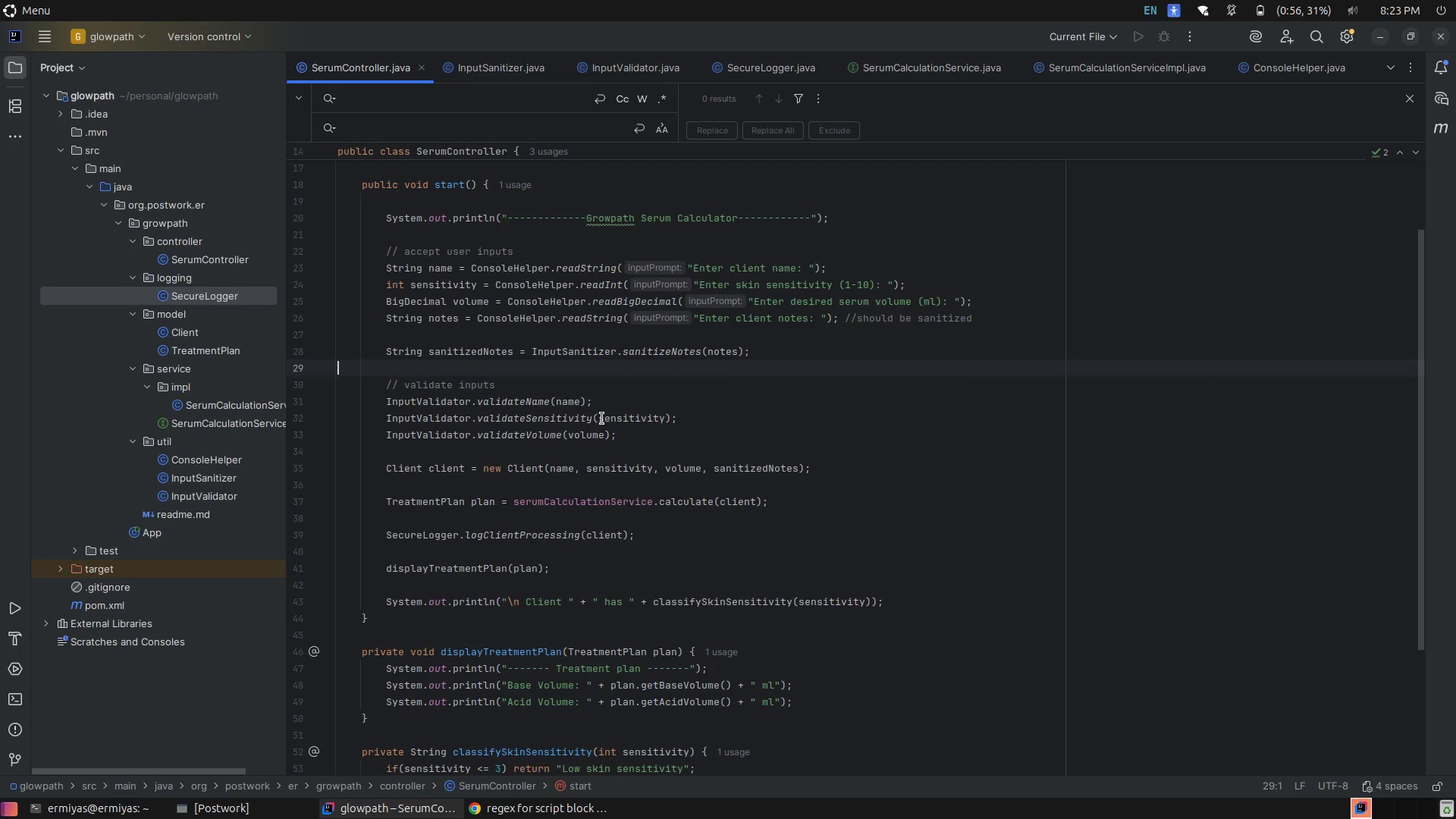 
hold_key(key=ControlLeft, duration=1.32)
left_click([558, 424])
 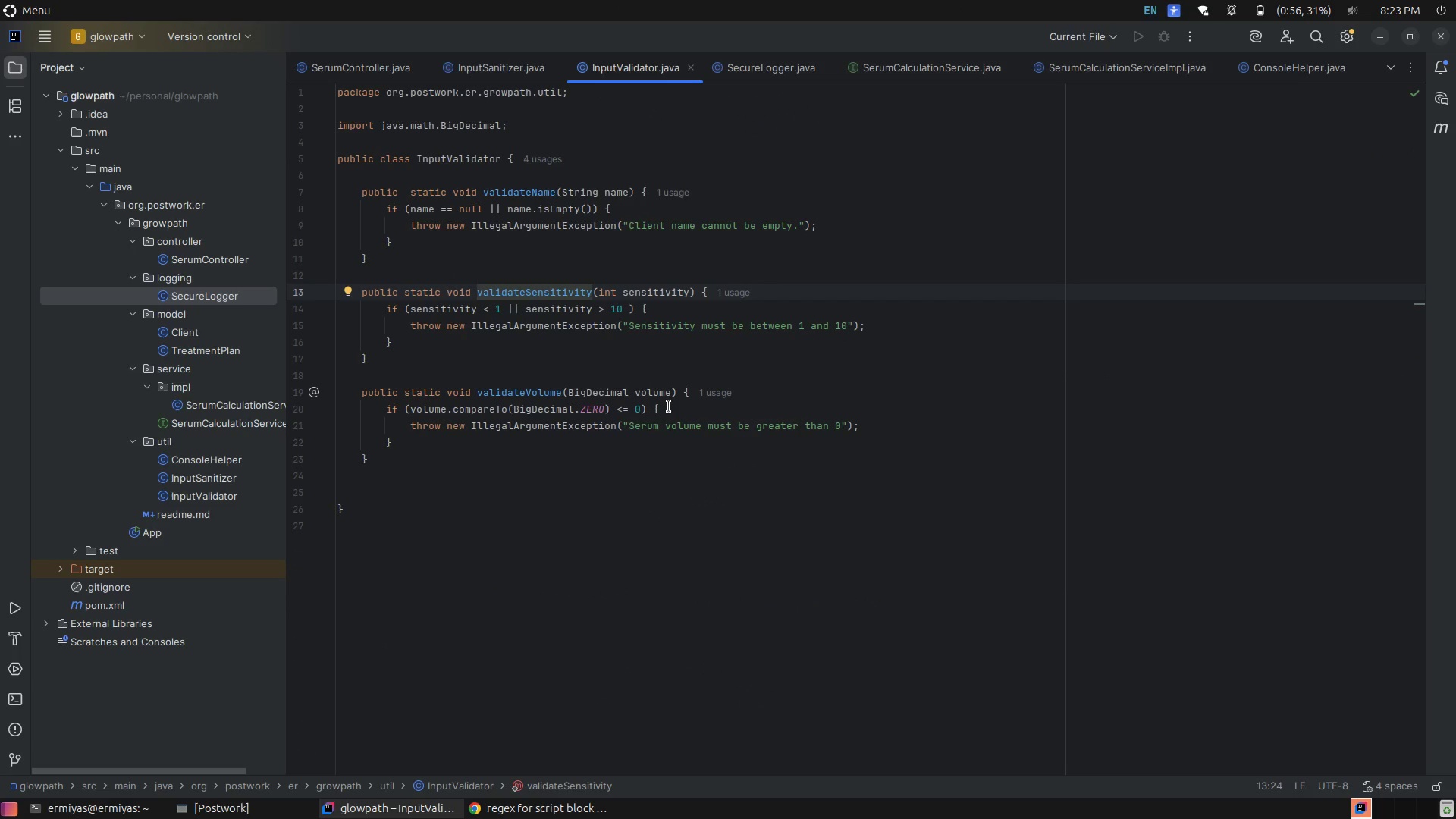 
wait(6.73)
 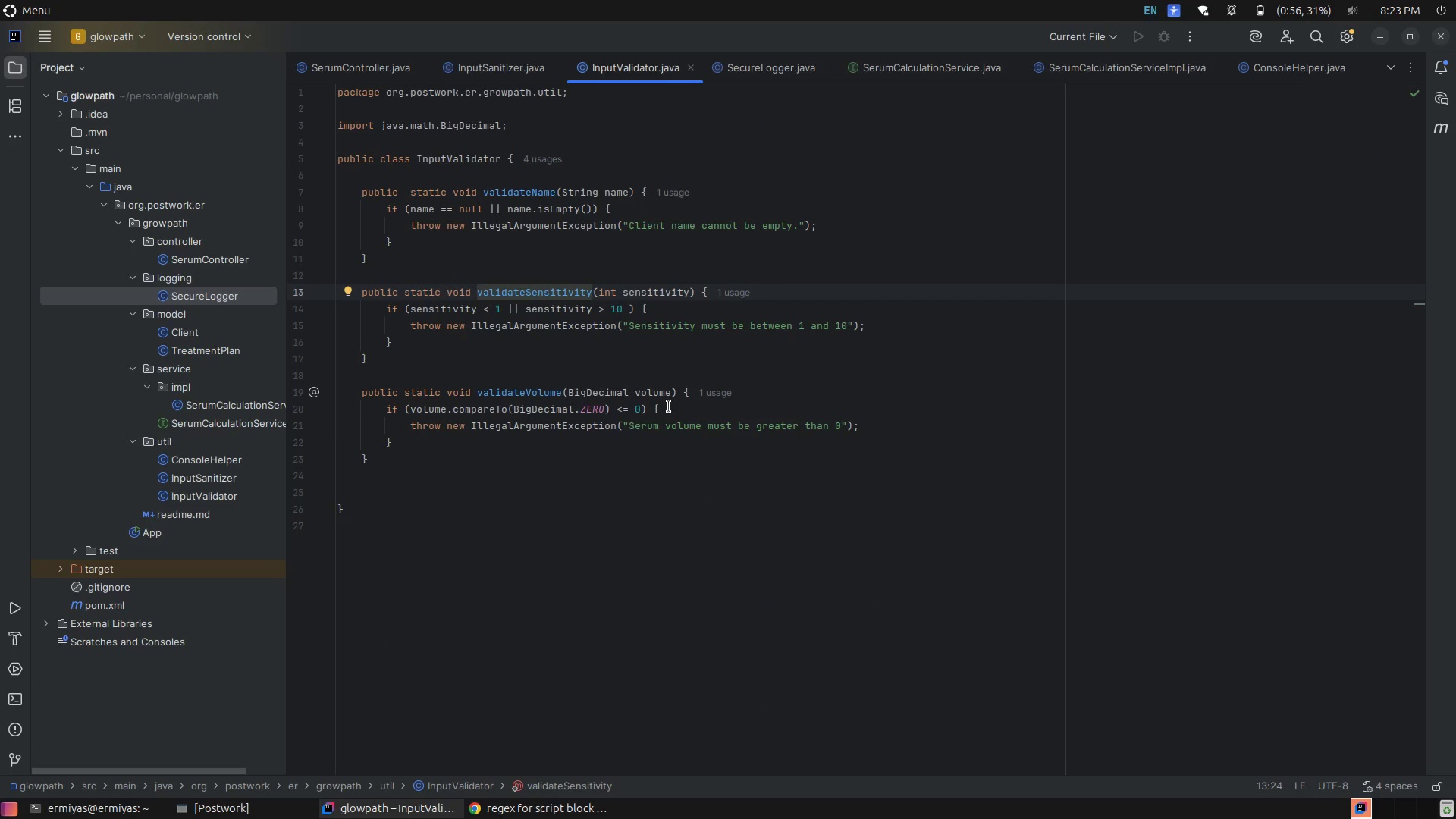 
left_click([789, 408])
 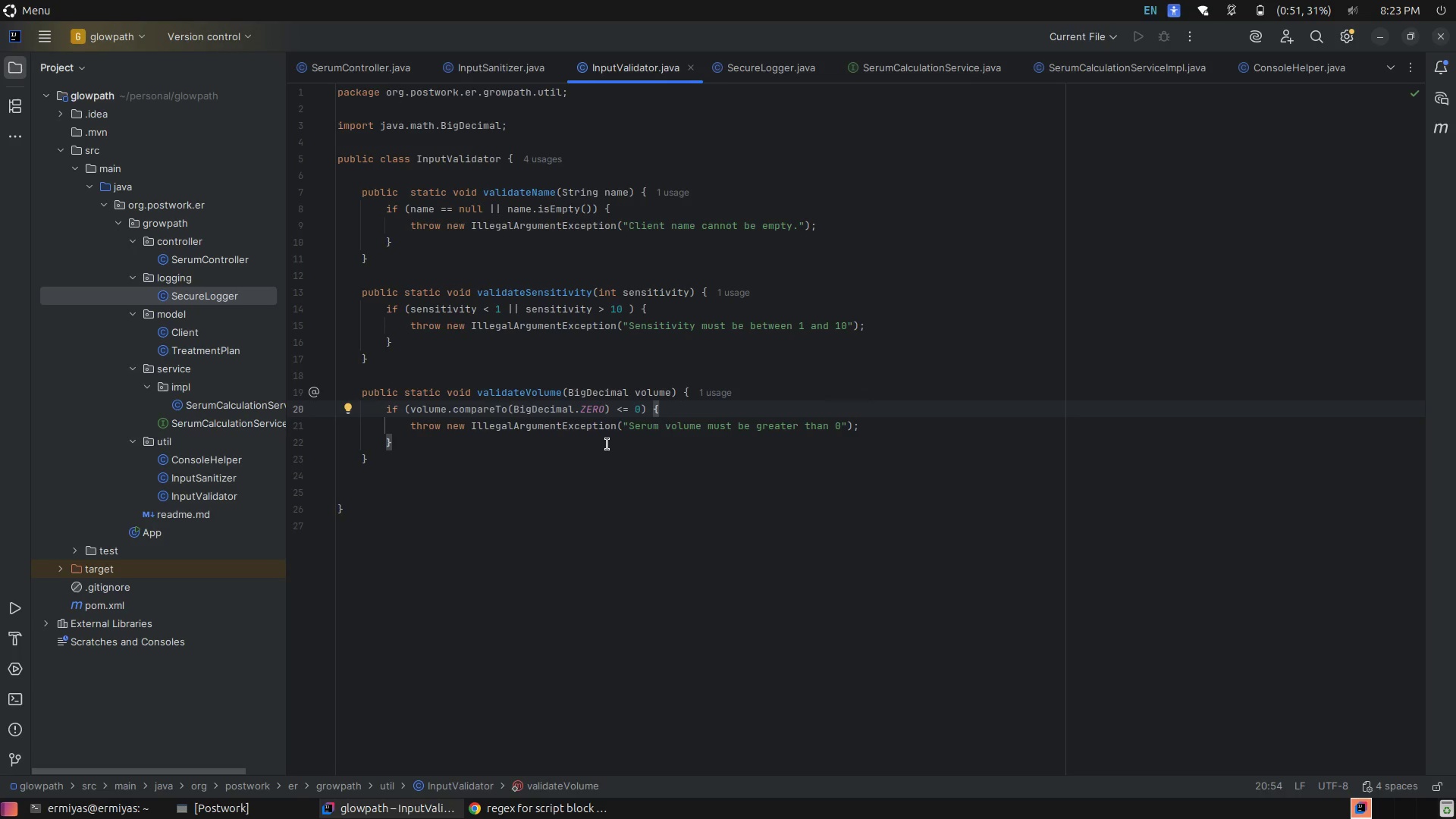 
wait(18.34)
 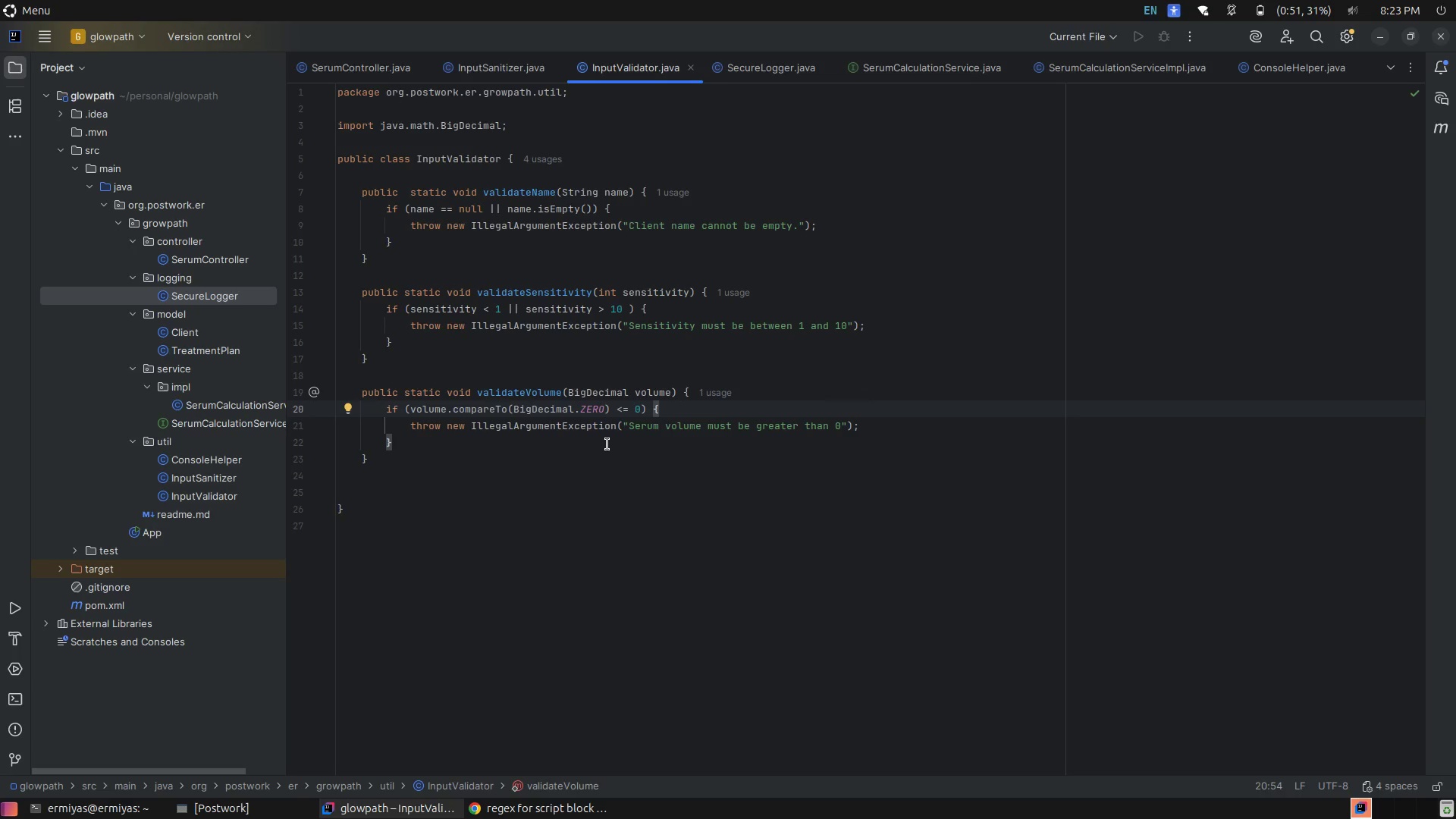 
left_click([793, 372])
 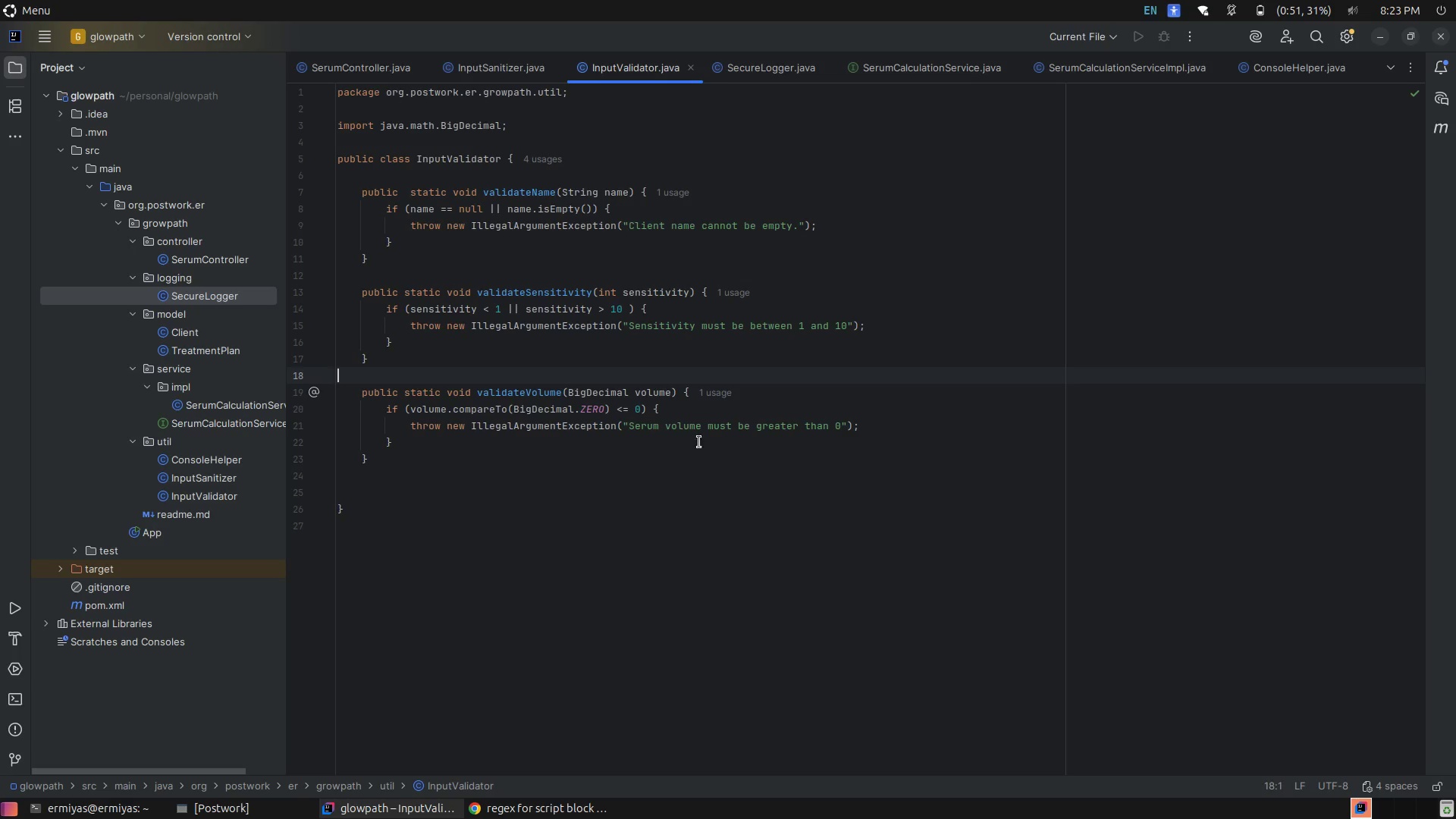 
left_click([717, 433])
 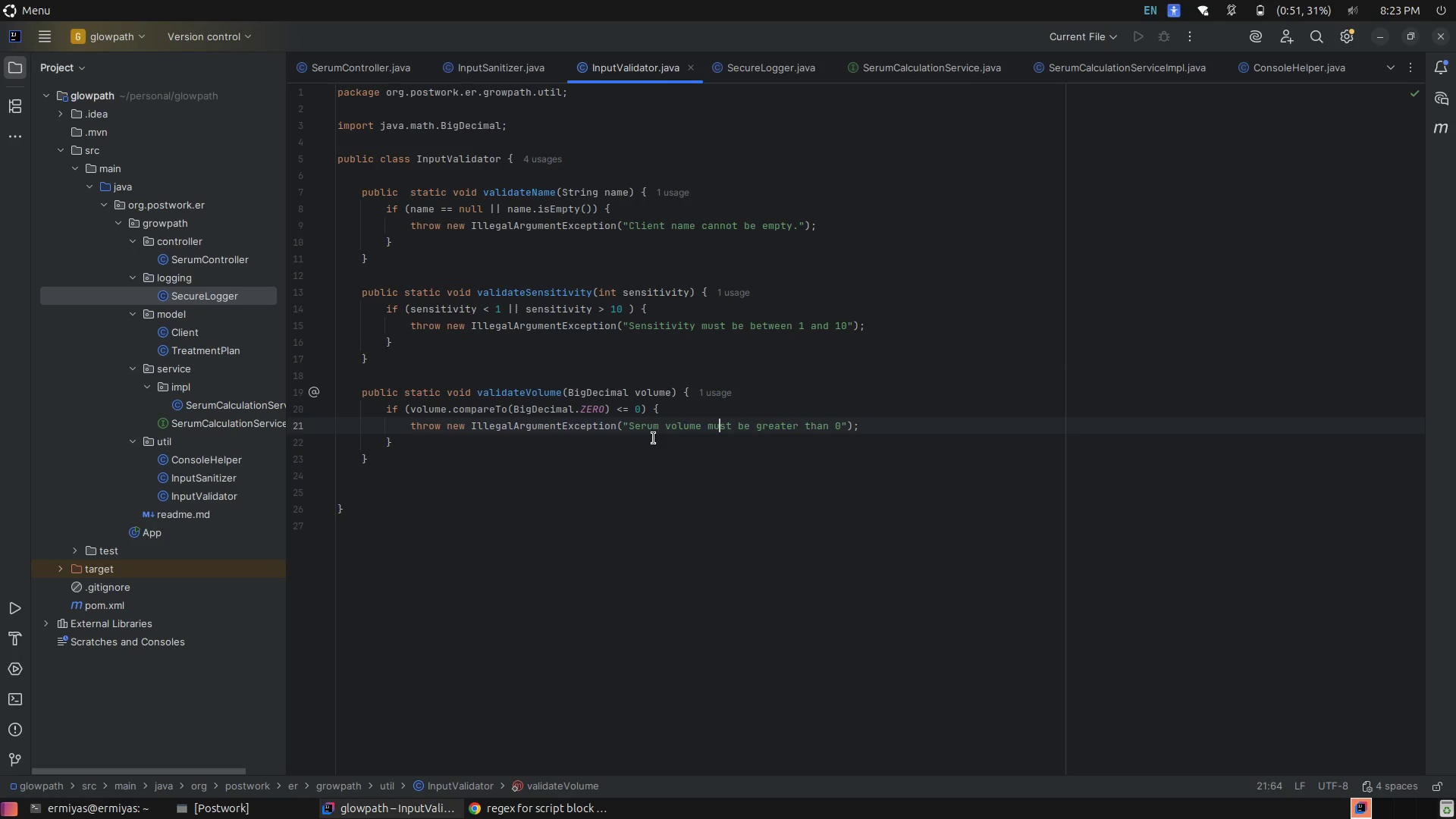 
left_click([654, 438])
 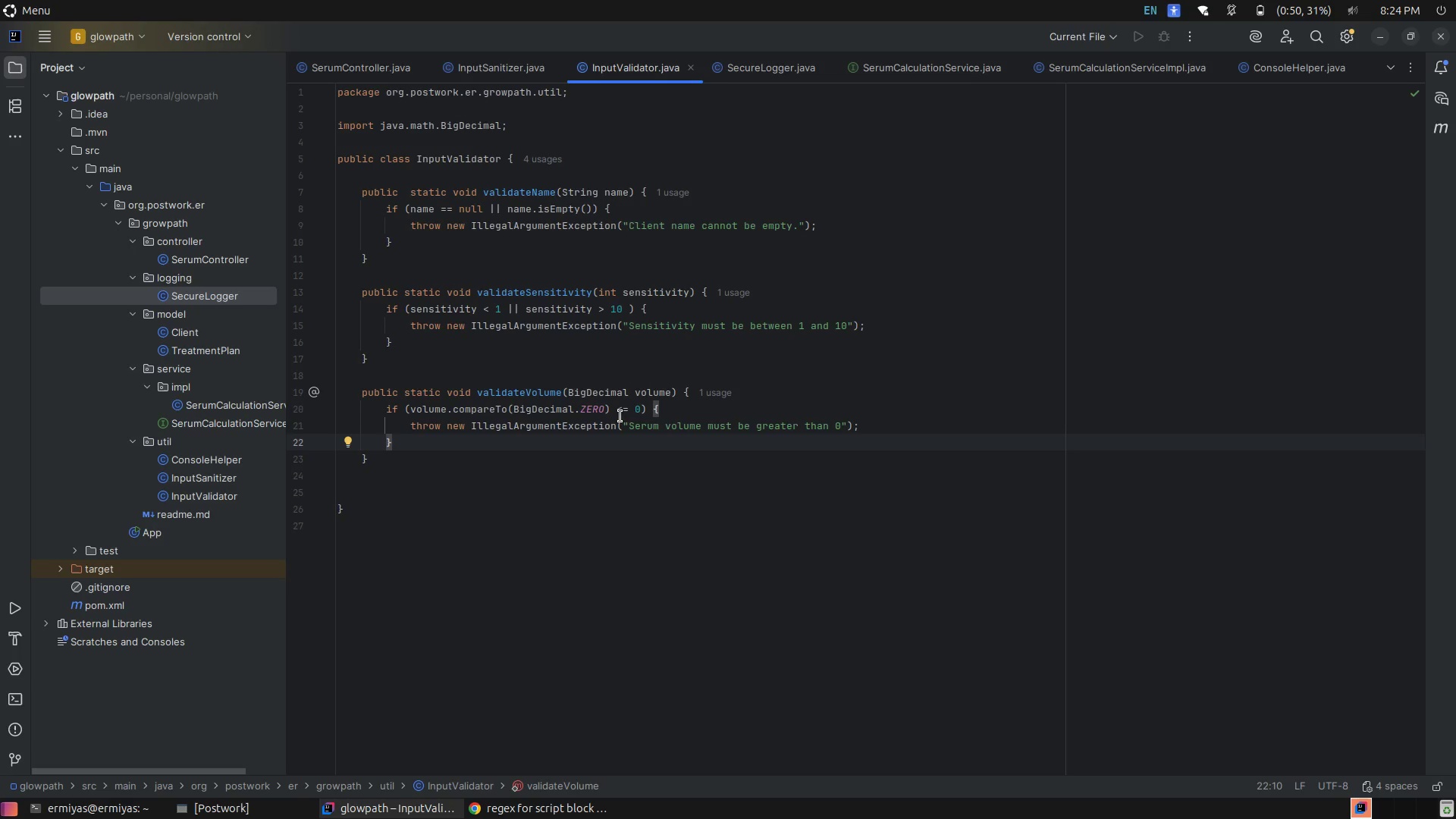 
wait(18.45)
 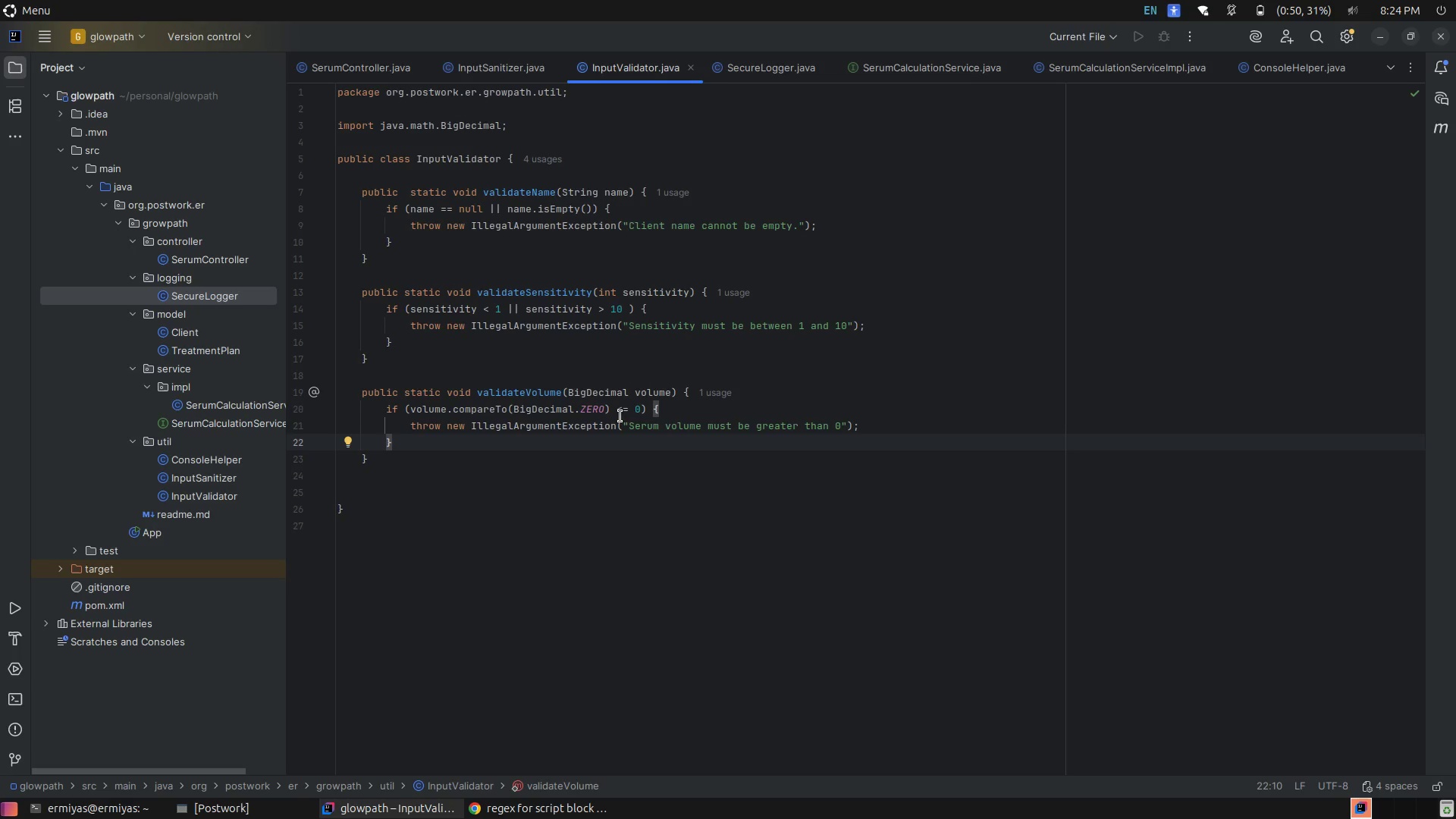 
left_click([718, 419])
 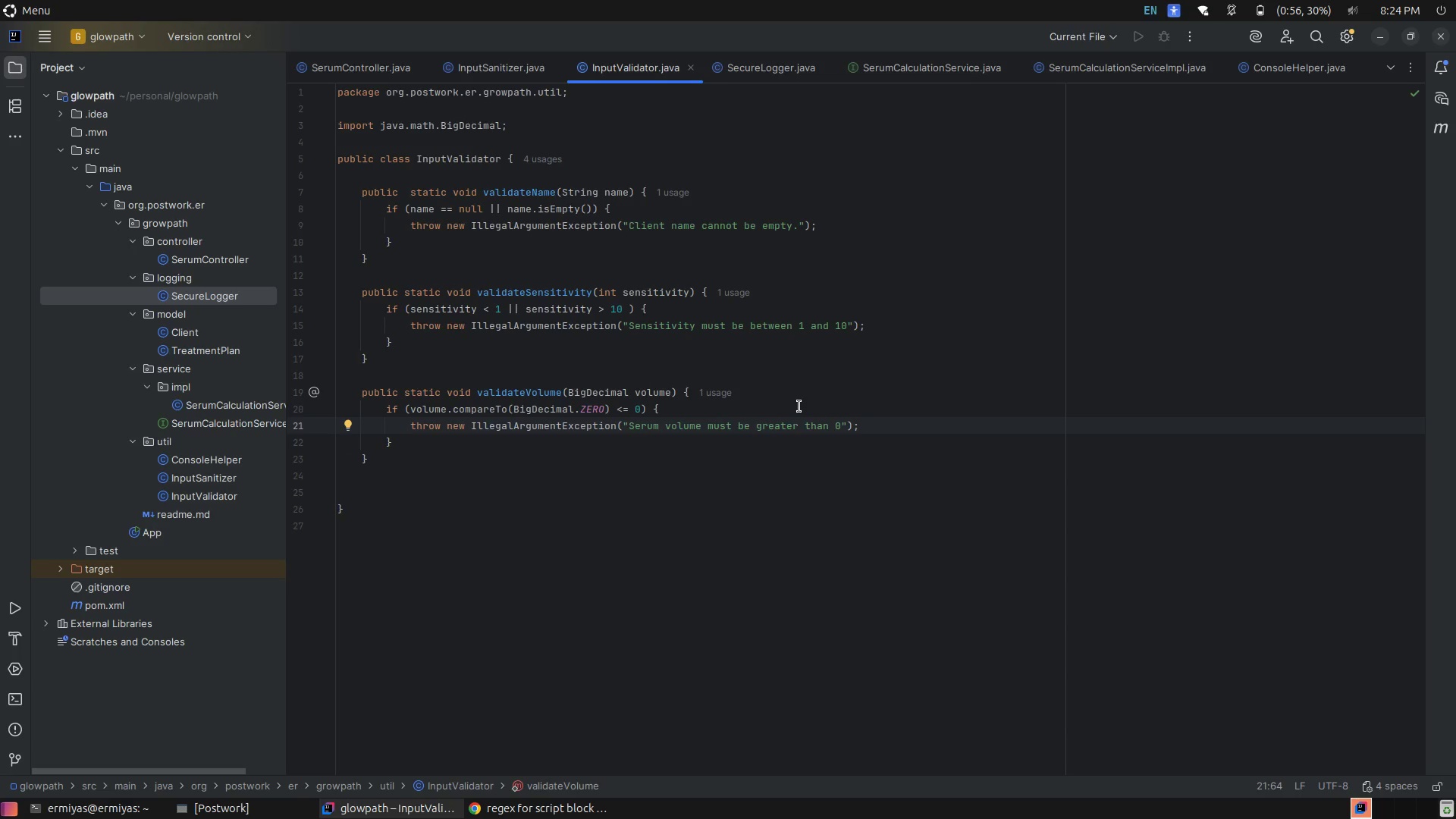 
wait(5.56)
 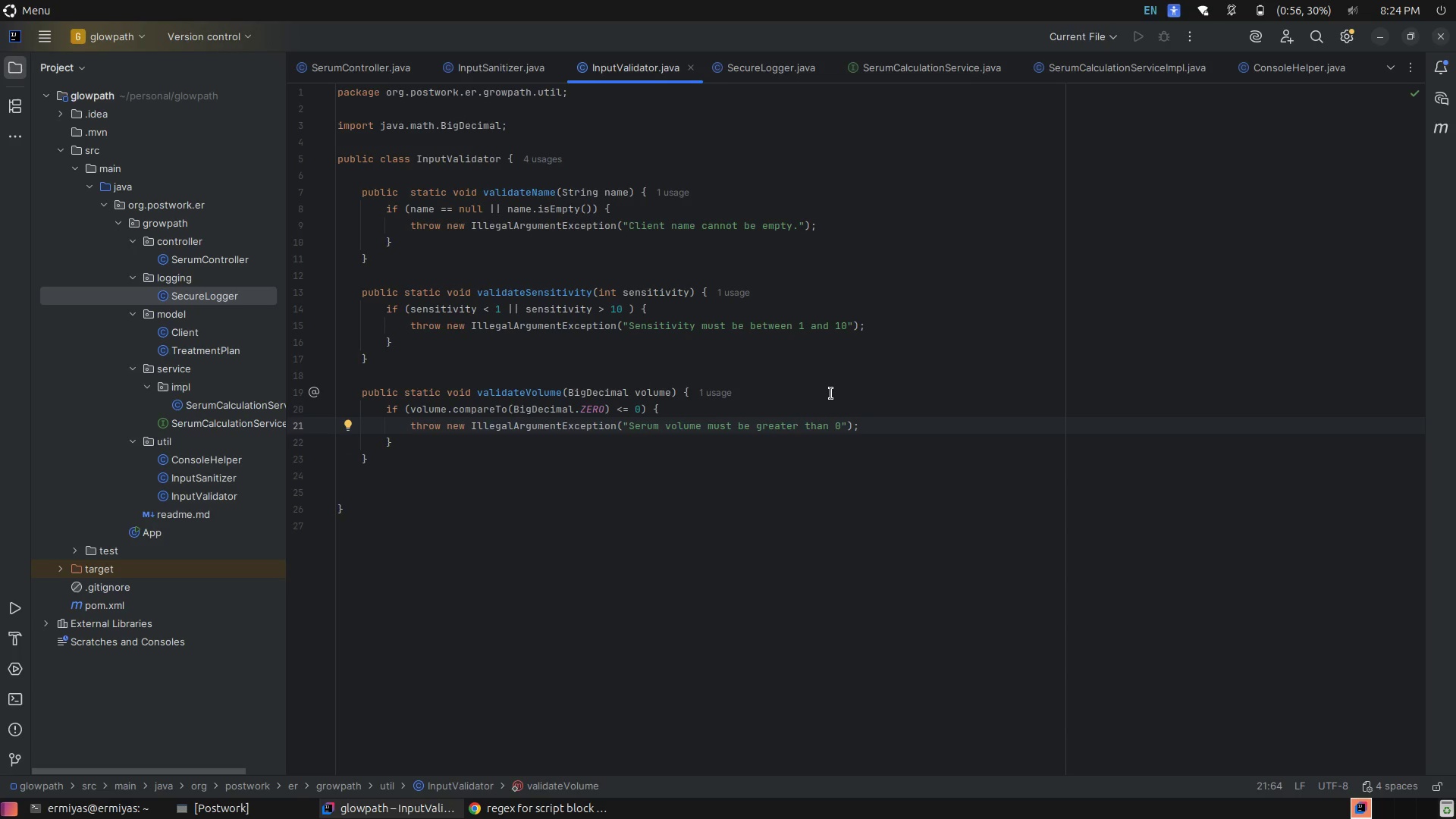 
left_click([752, 407])